 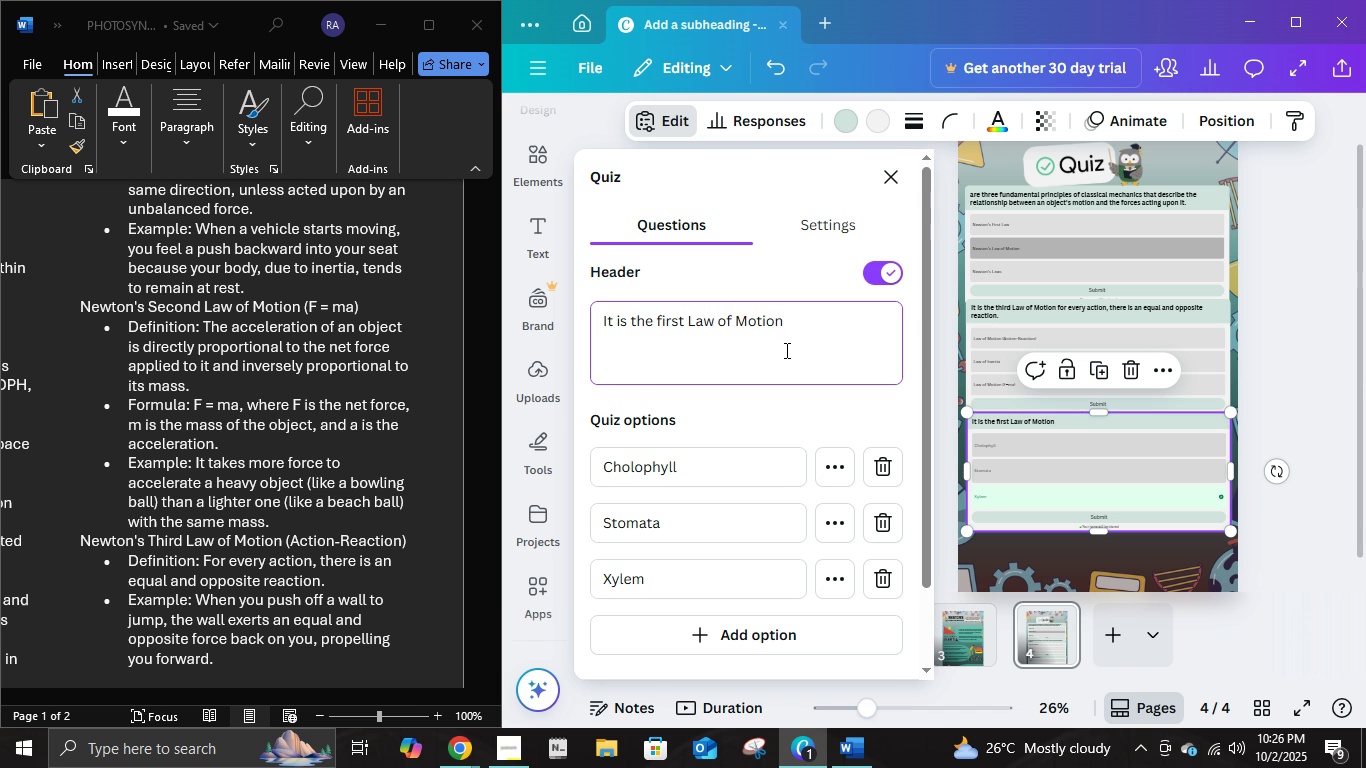 
scroll: coordinate [409, 499], scroll_direction: up, amount: 1.0
 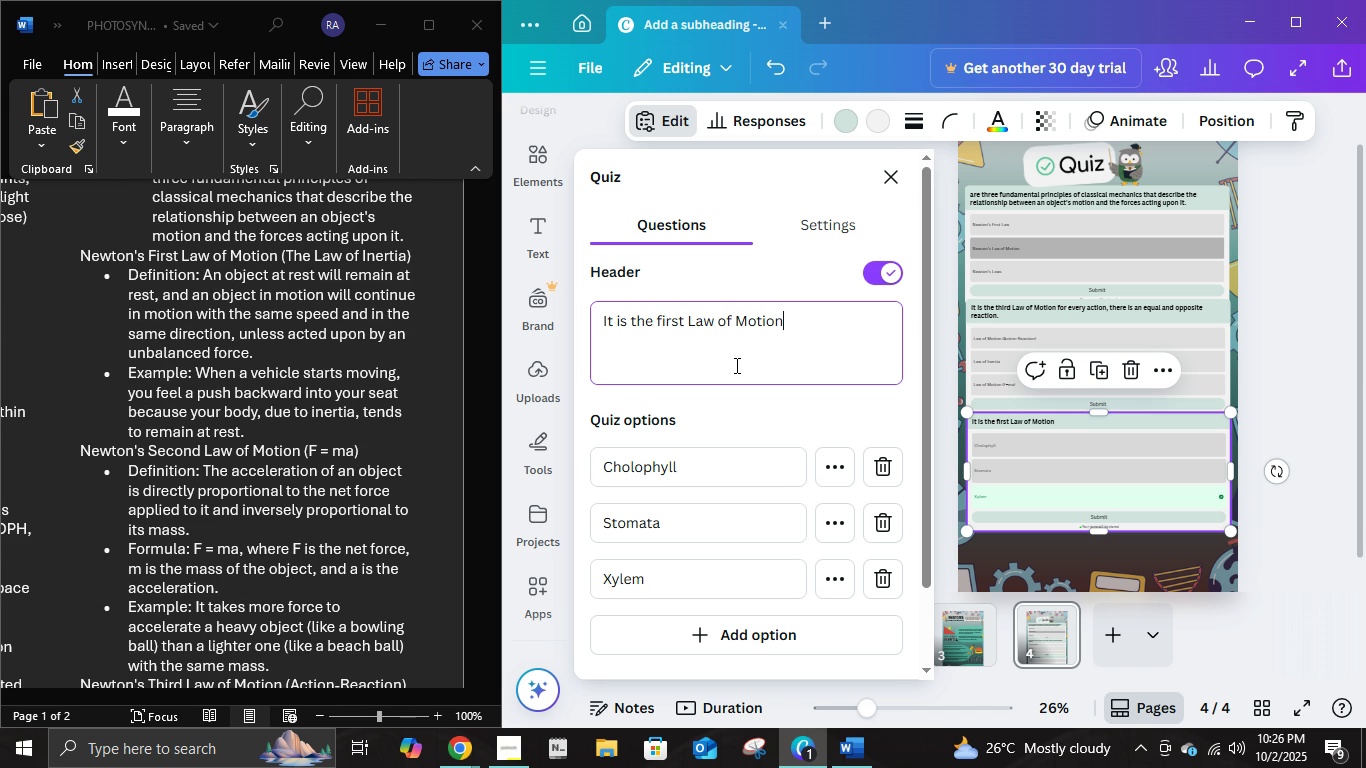 
wait(7.02)
 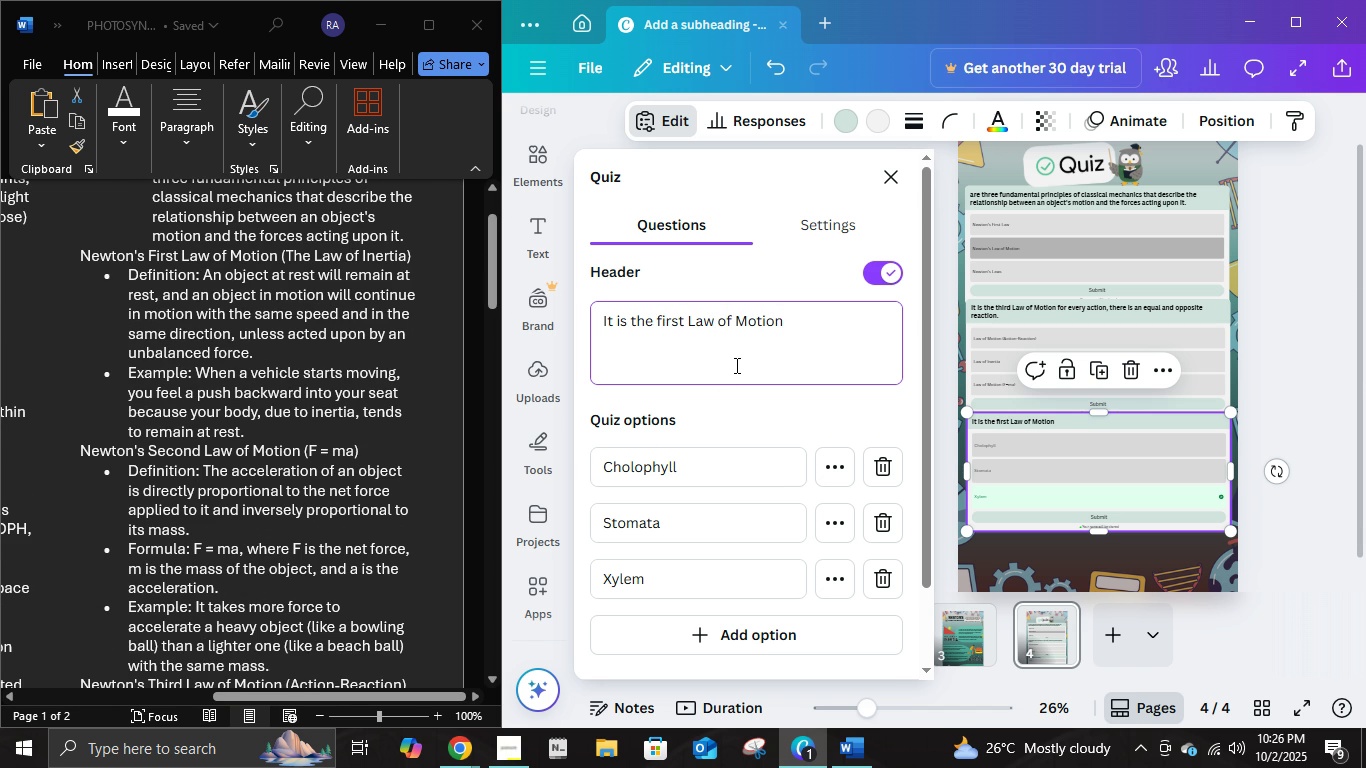 
scroll: coordinate [355, 461], scroll_direction: up, amount: 2.0
 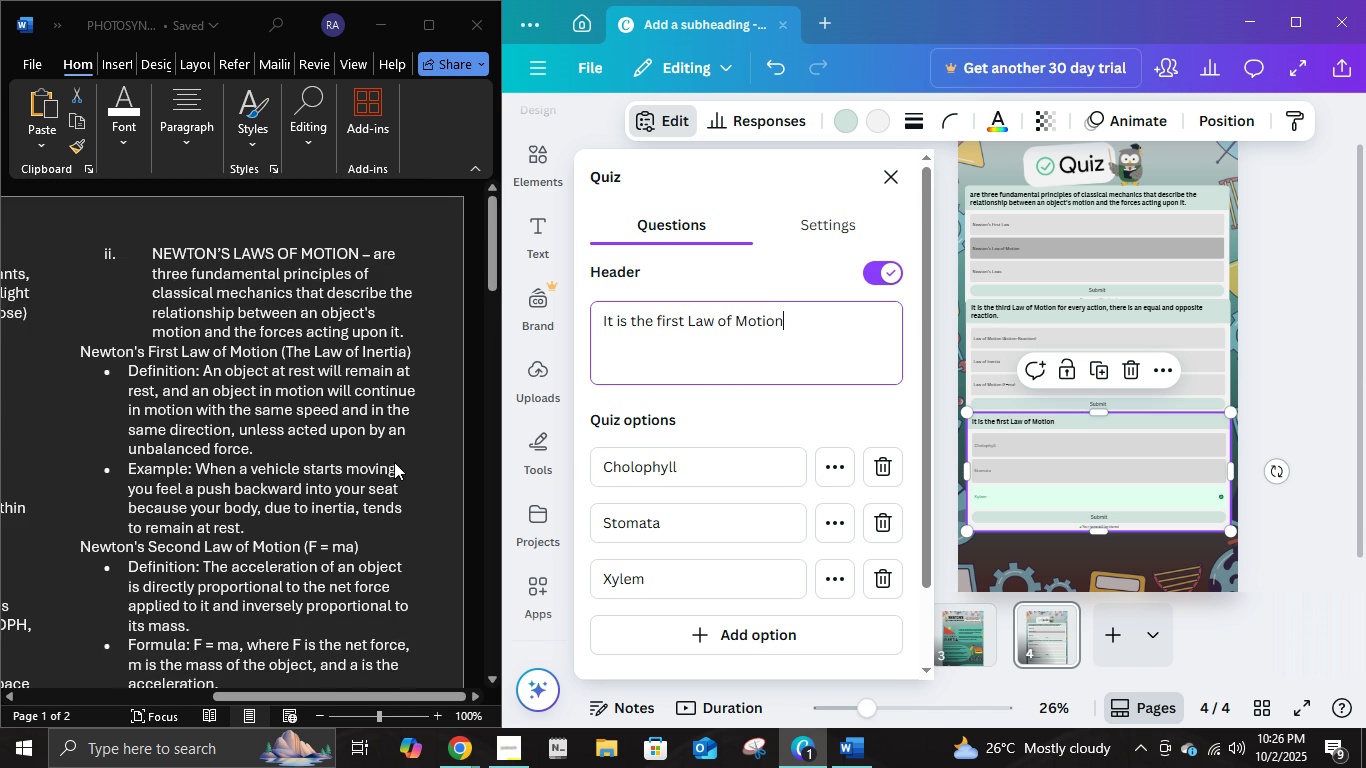 
scroll: coordinate [415, 462], scroll_direction: down, amount: 1.0
 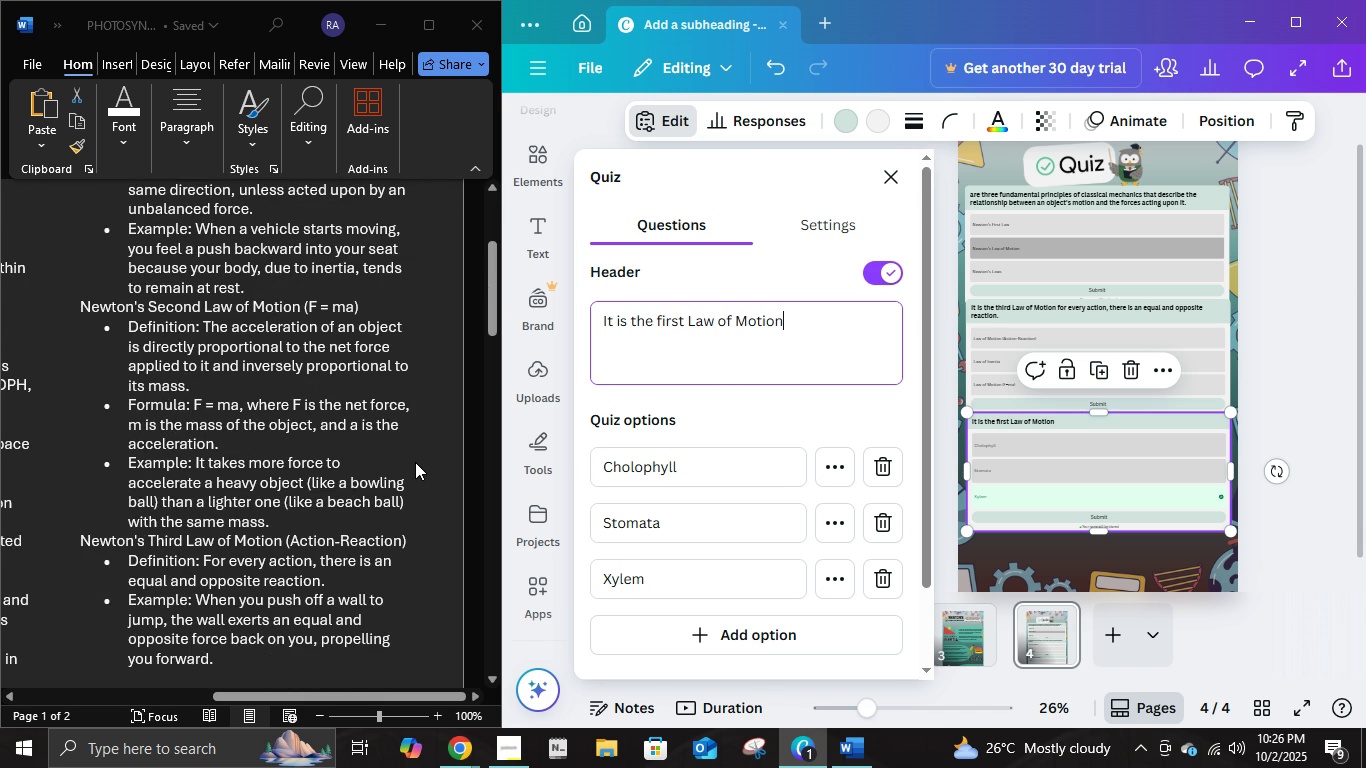 
scroll: coordinate [416, 462], scroll_direction: up, amount: 2.0
 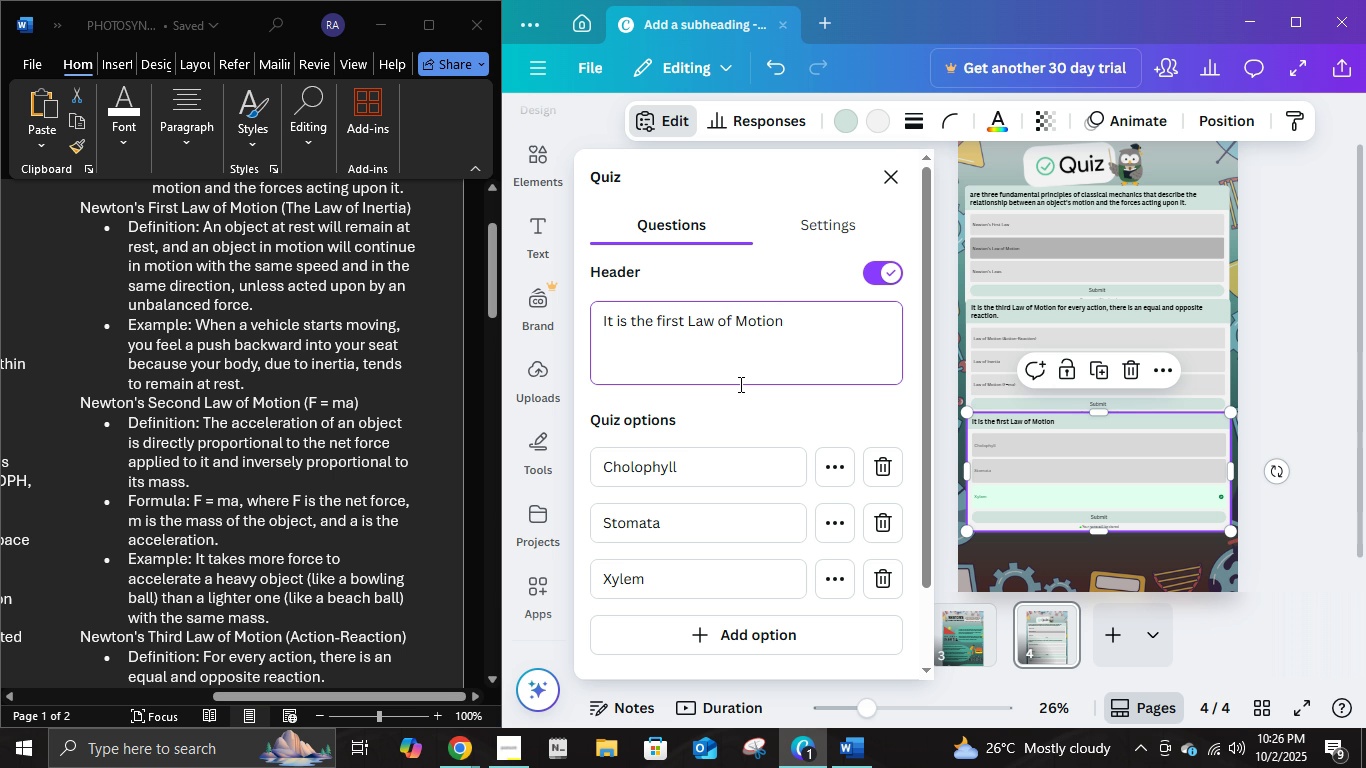 
type( where a )
key(Backspace)
type(n object at rest, and an object in motion will )
 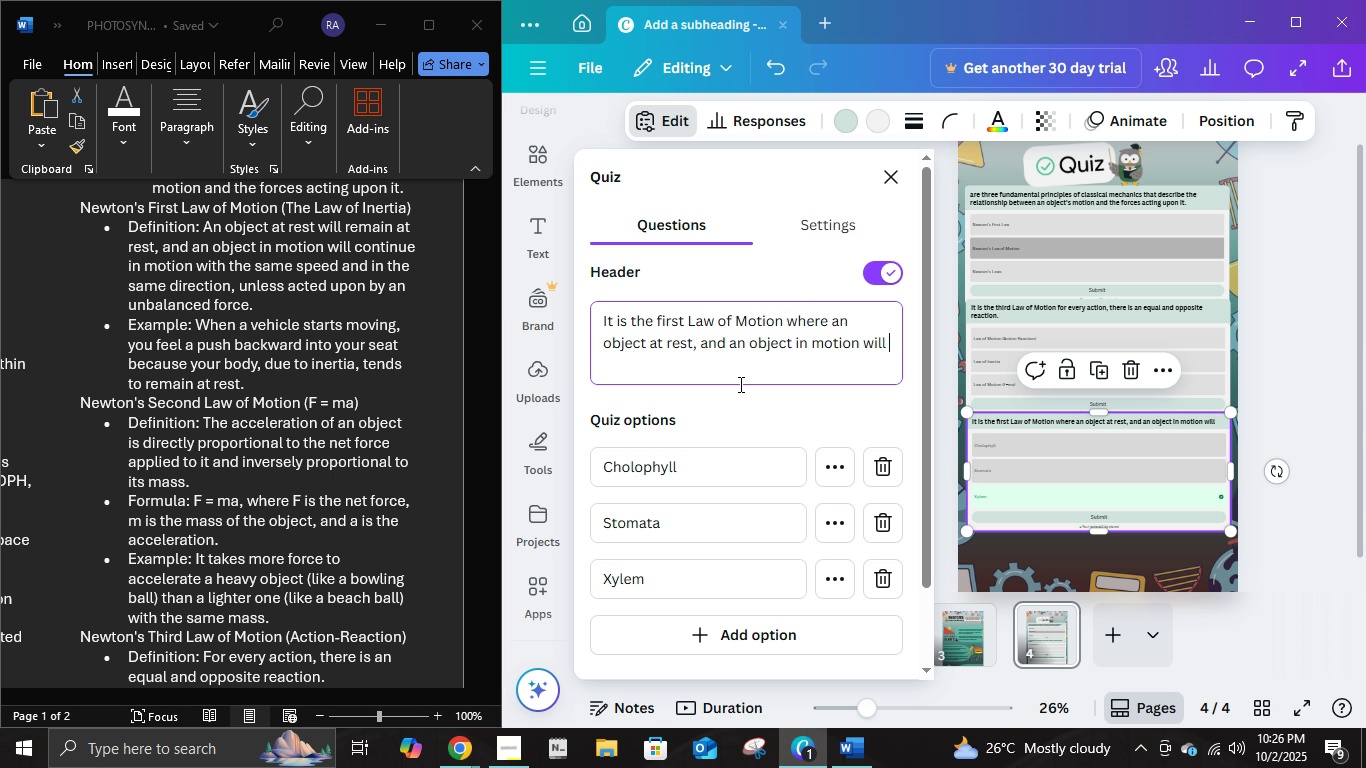 
type(continue in moton )